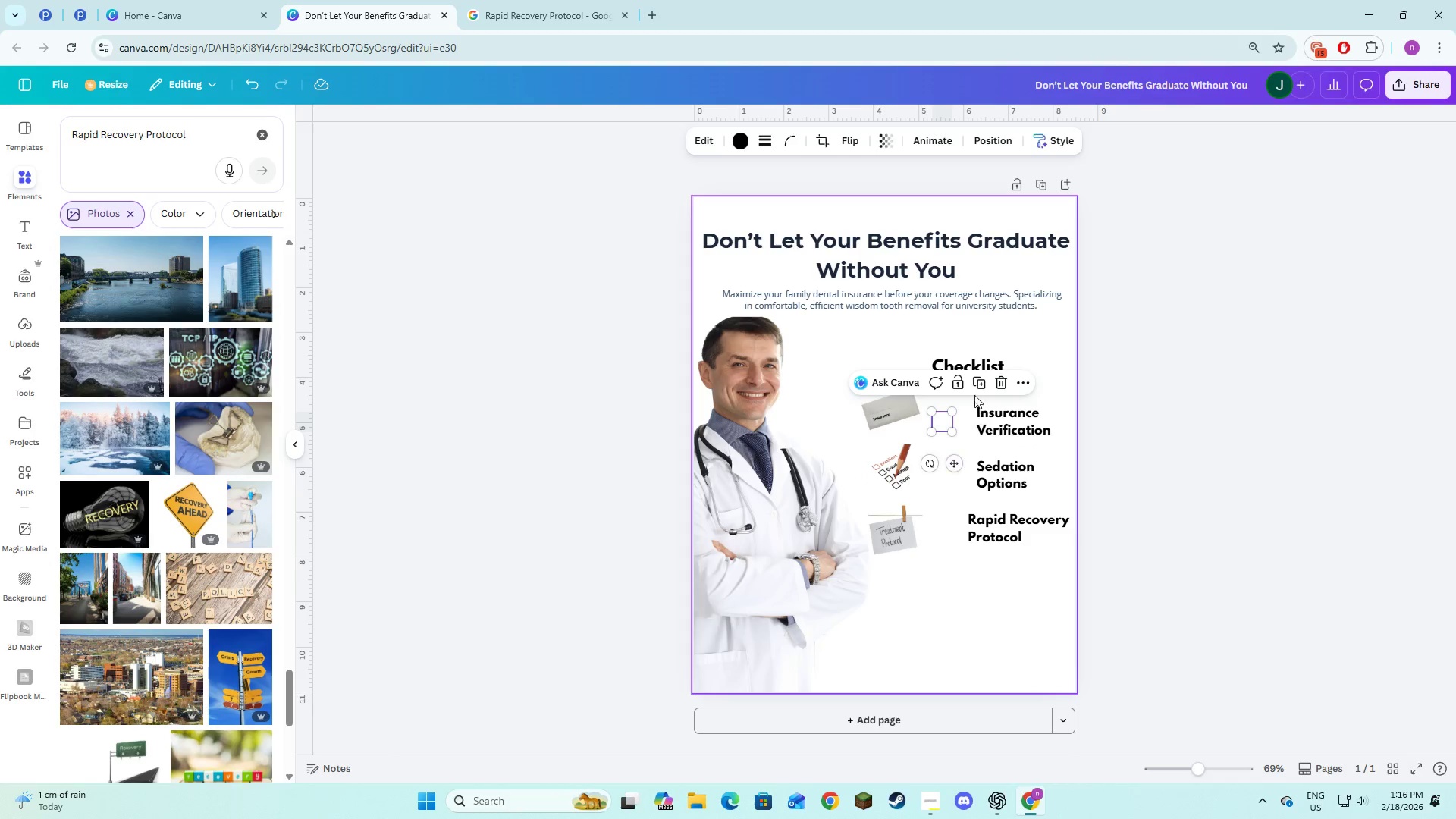 
left_click([971, 382])
 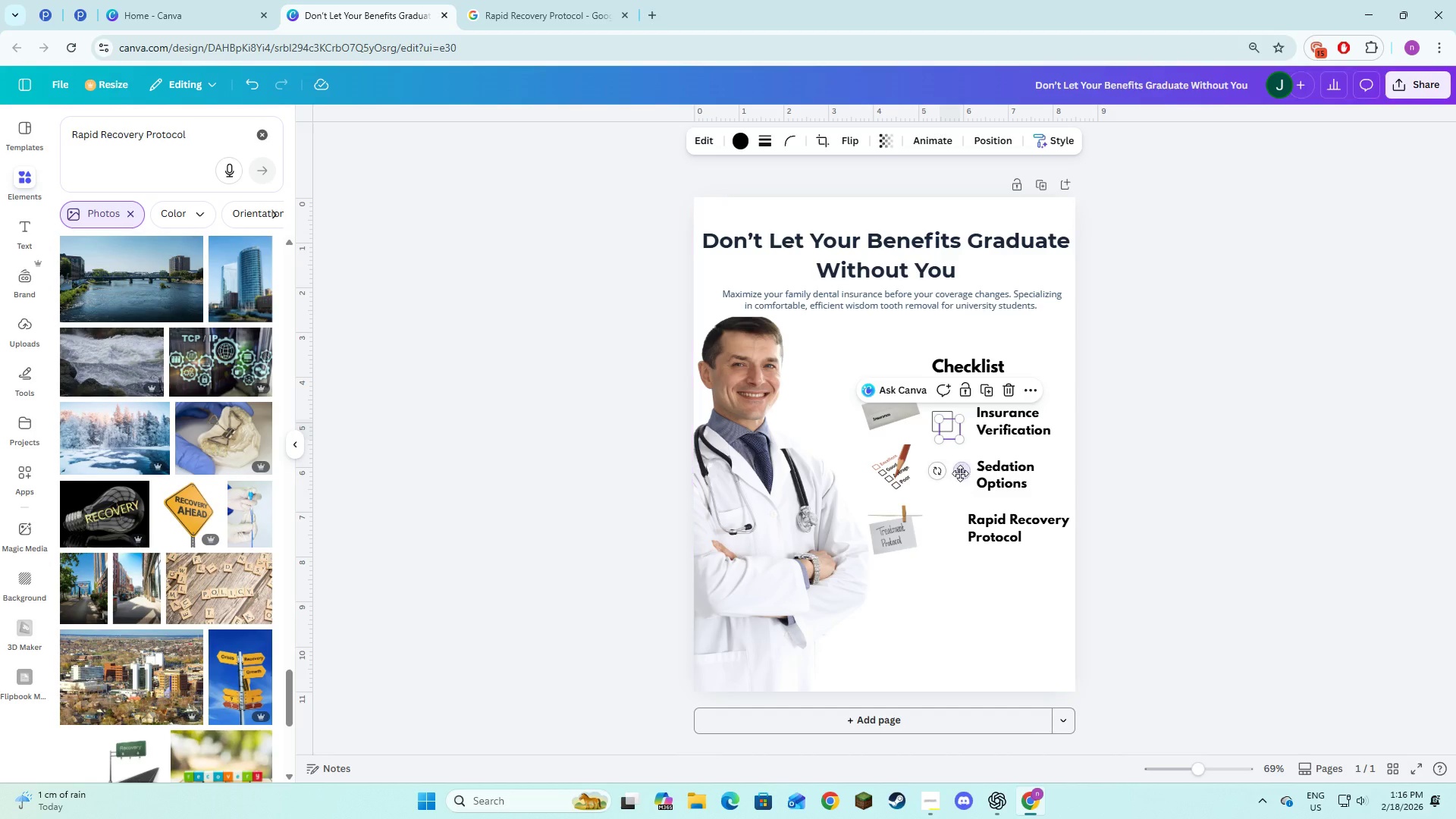 
left_click_drag(start_coordinate=[962, 469], to_coordinate=[957, 512])
 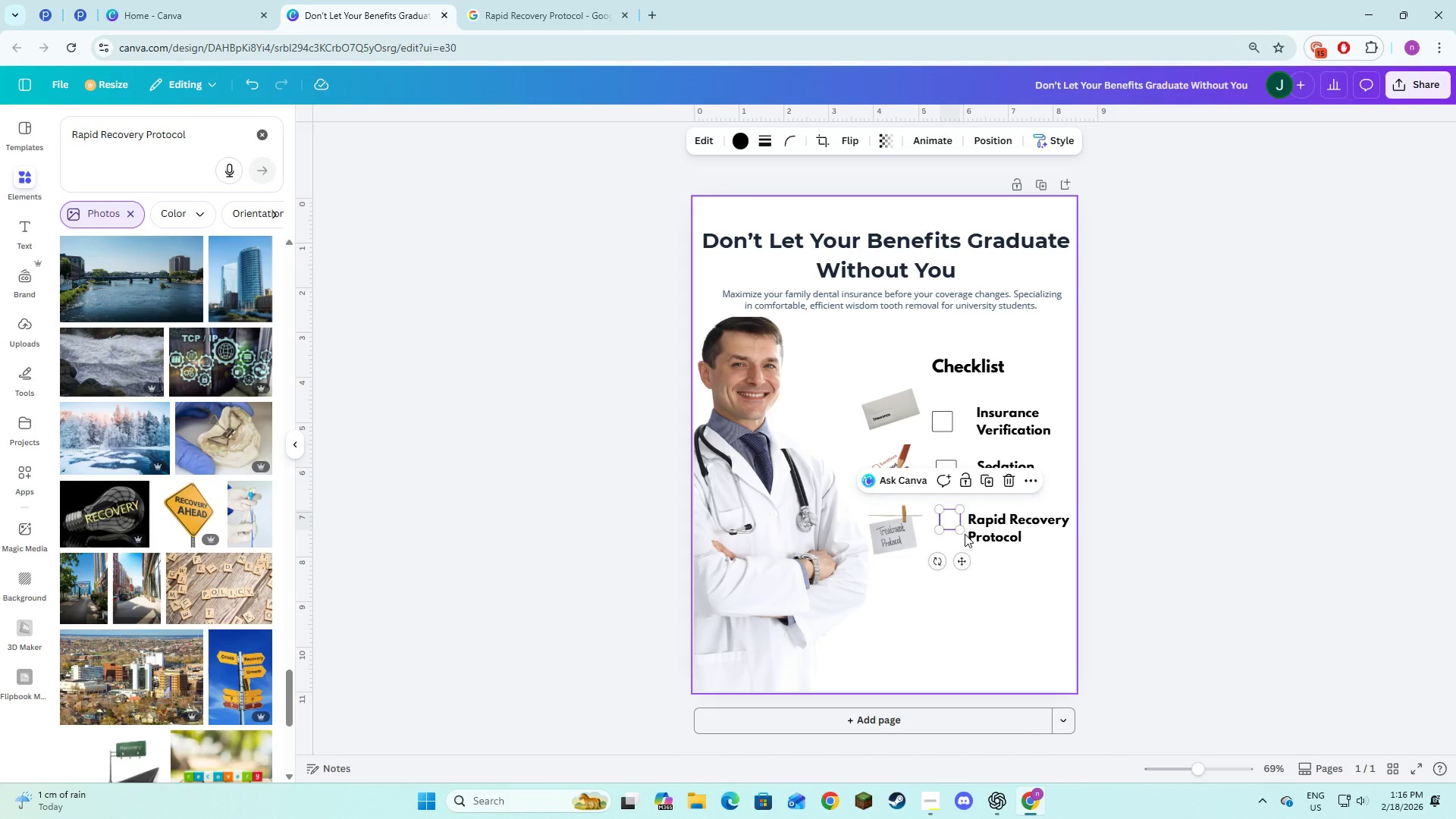 
left_click_drag(start_coordinate=[959, 556], to_coordinate=[956, 564])
 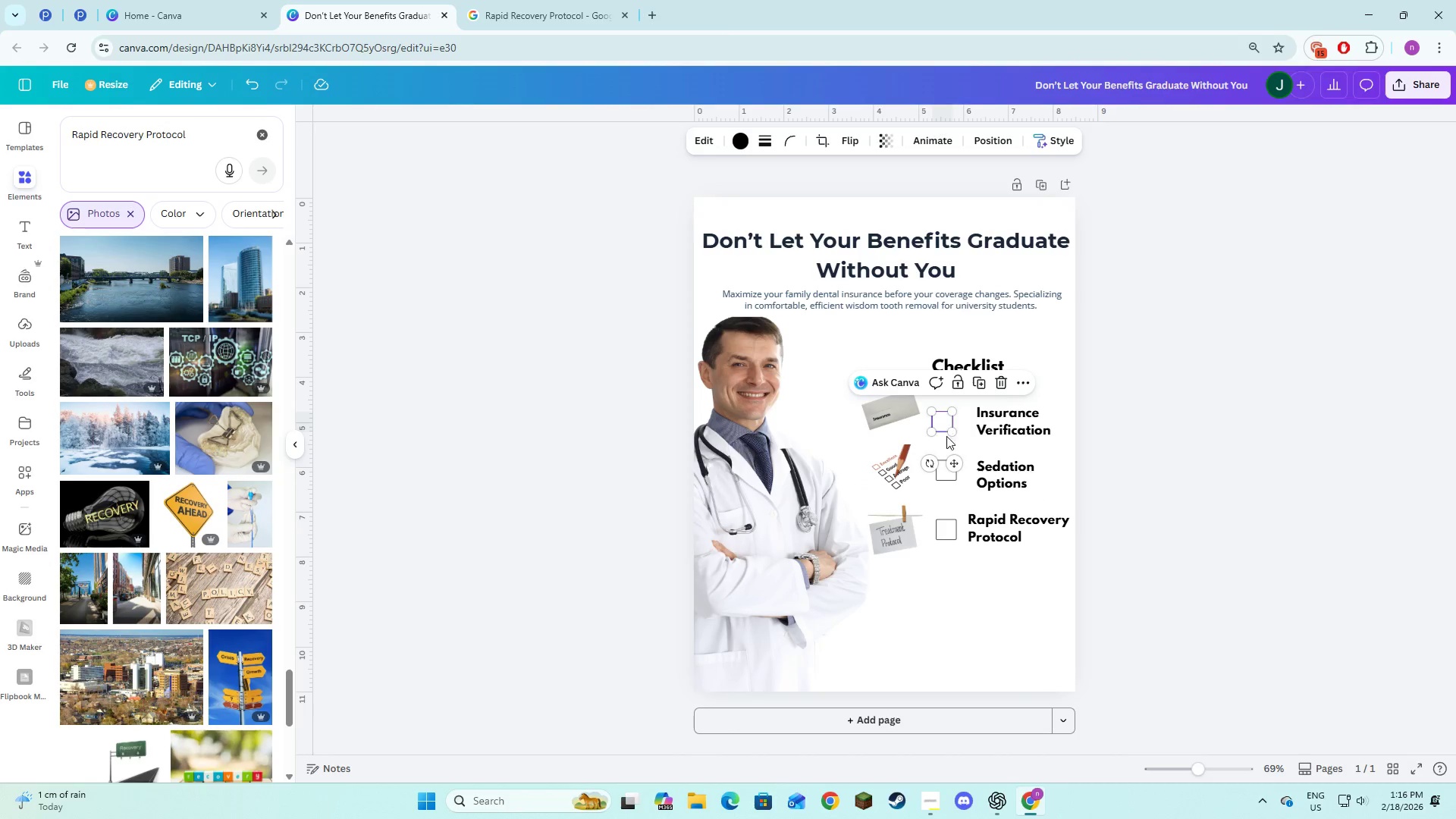 
left_click_drag(start_coordinate=[952, 466], to_coordinate=[957, 468])
 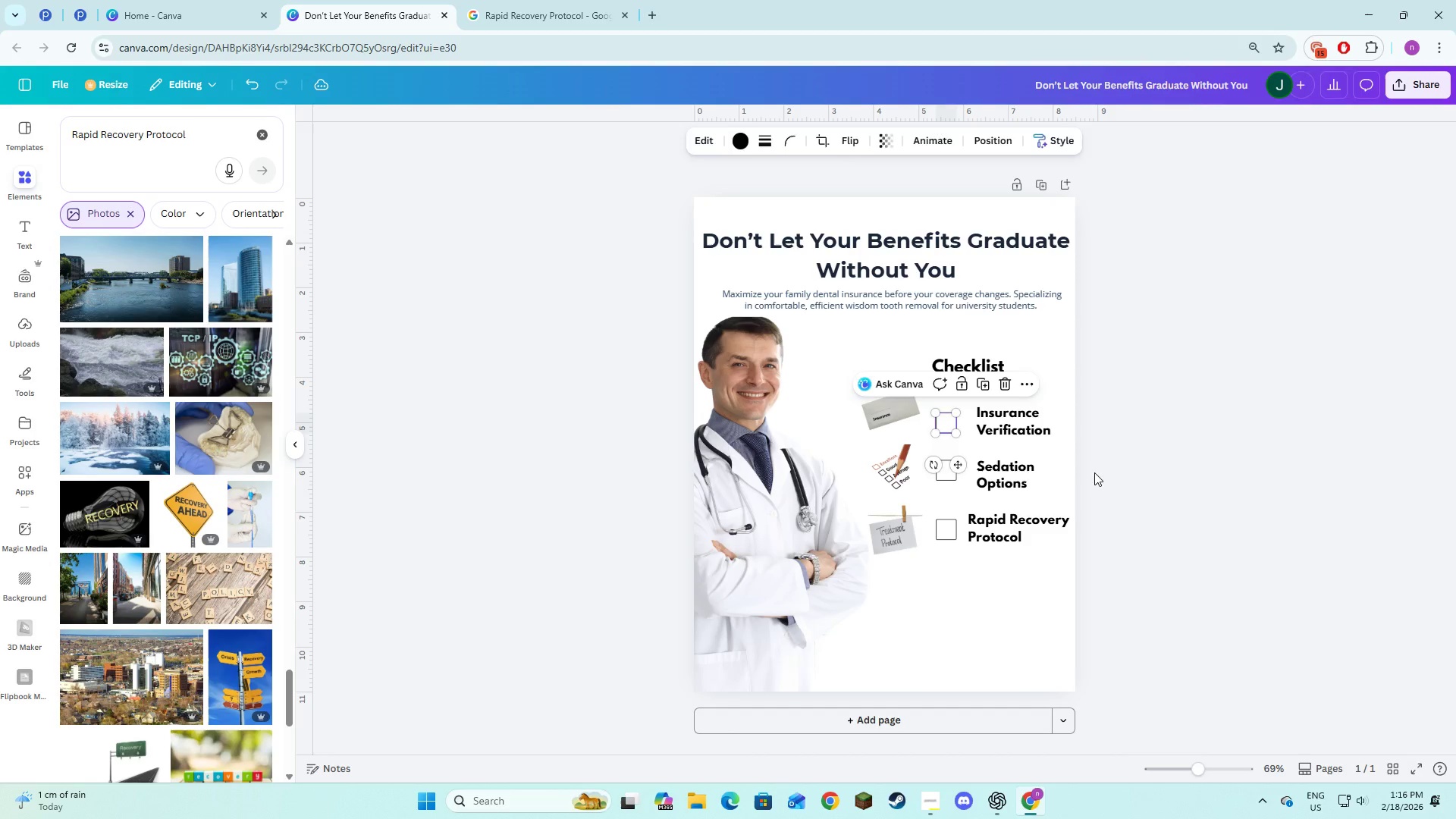 
left_click([1094, 472])
 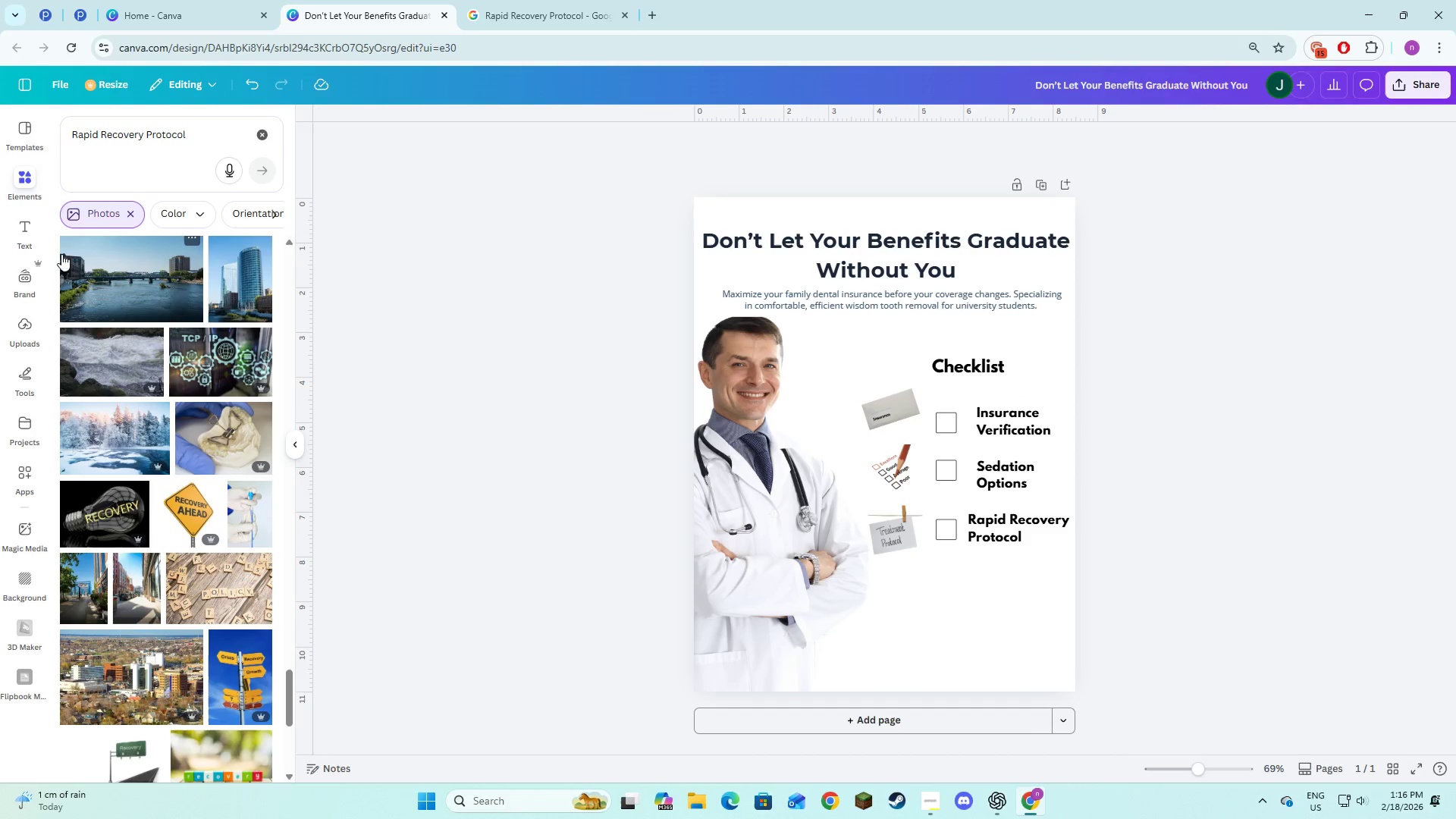 
left_click([258, 140])
 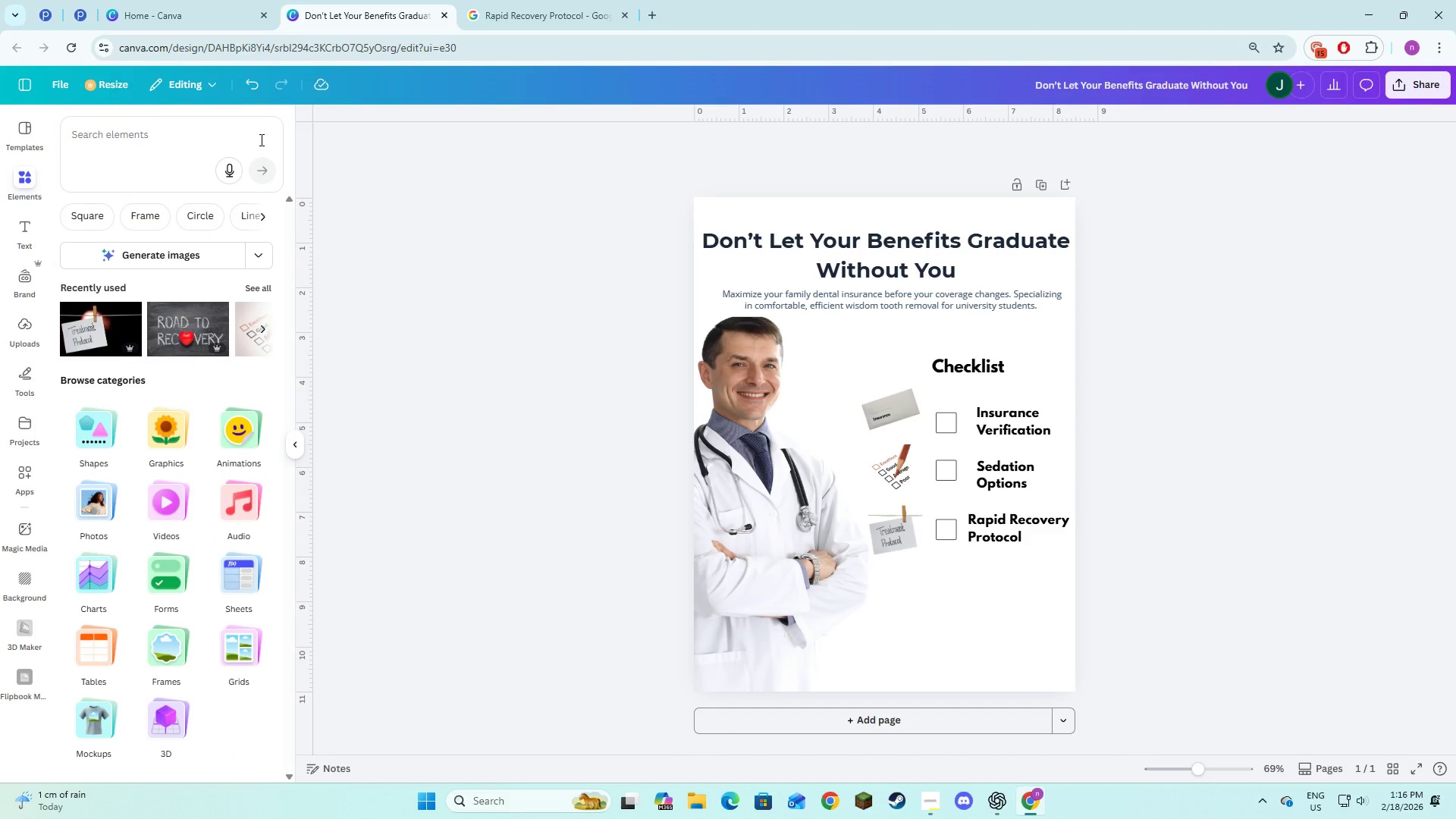 
key(Alt+AltLeft)
 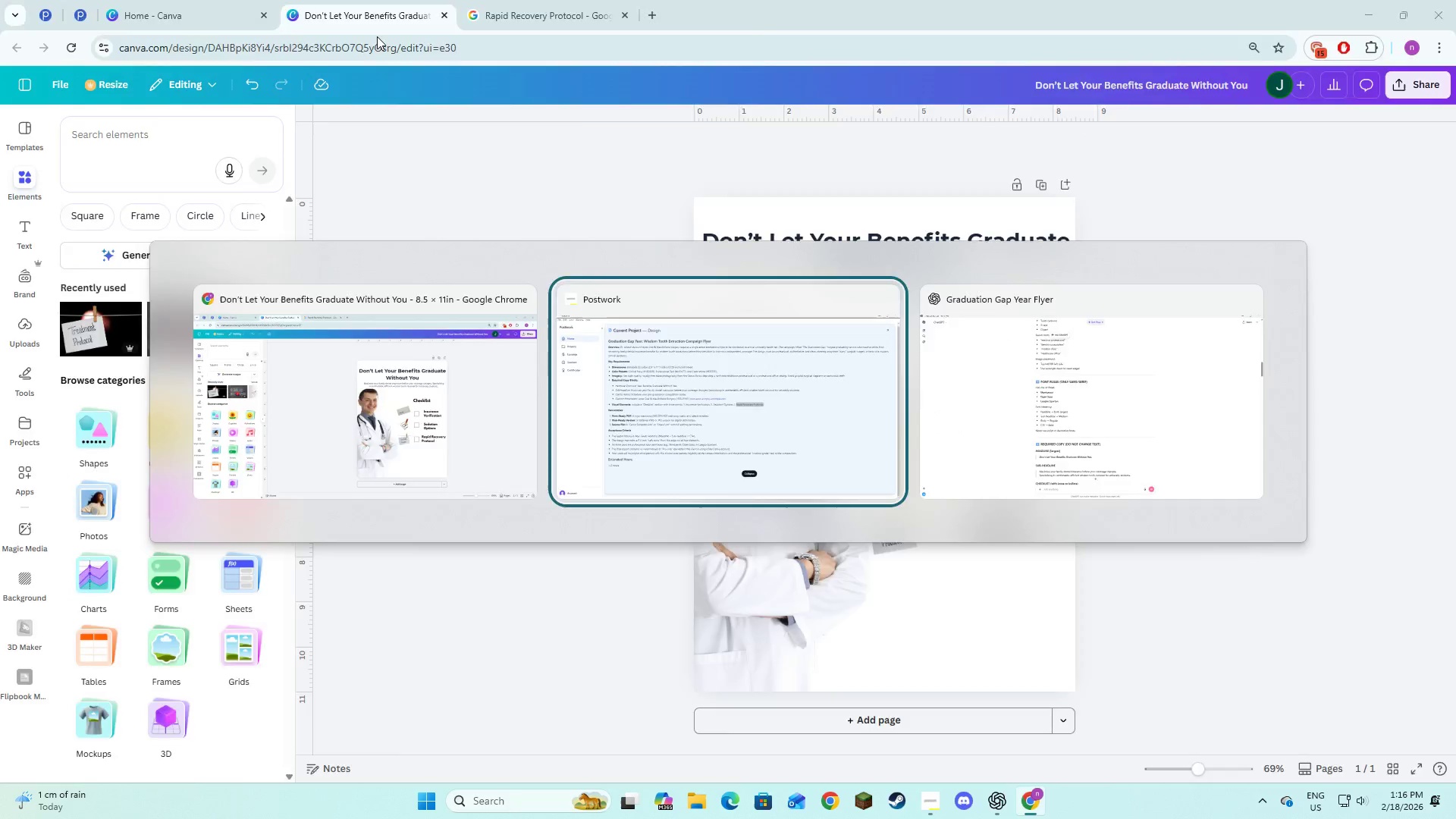 
key(Alt+Tab)